 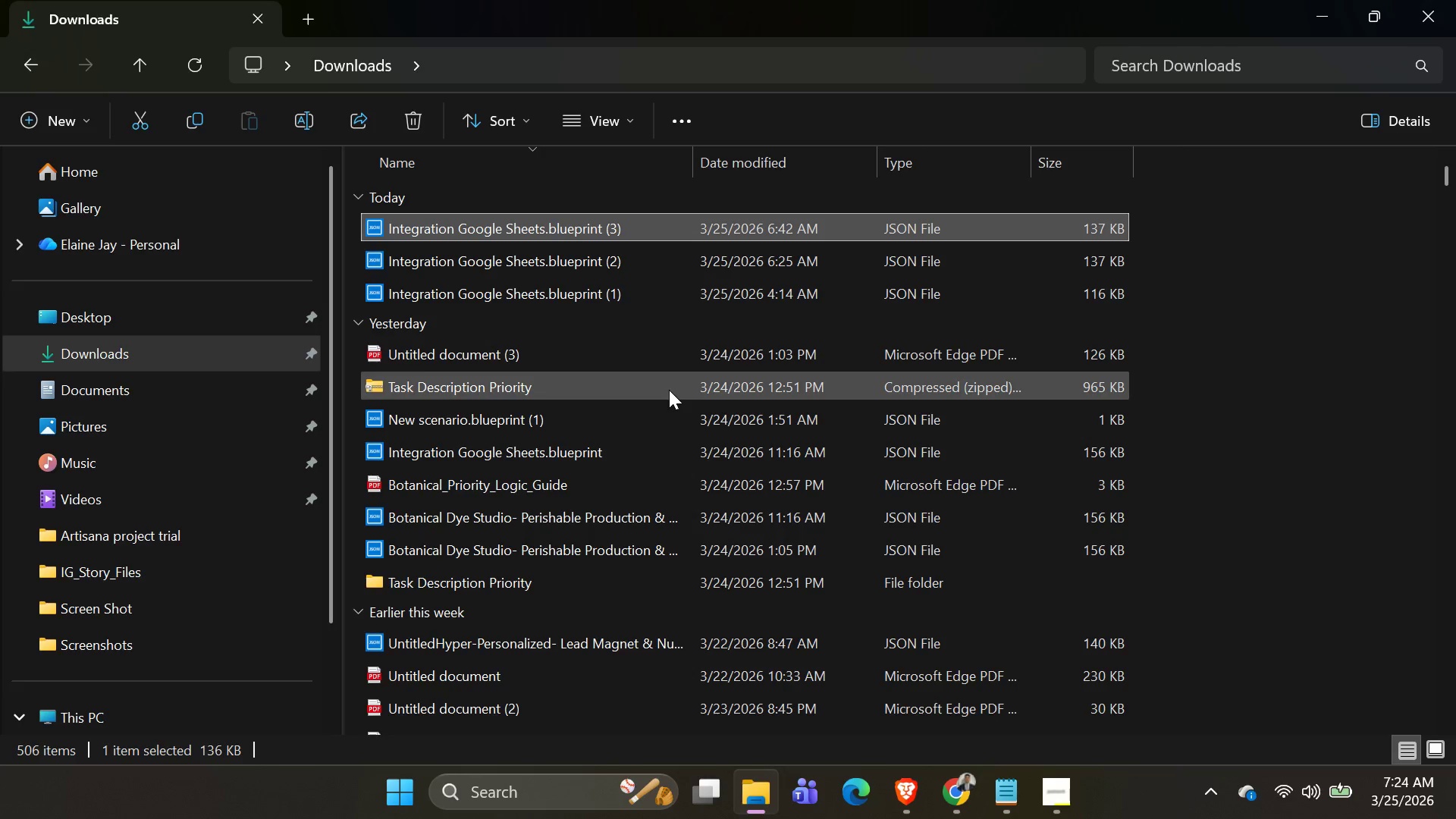 
left_click([1323, 20])
 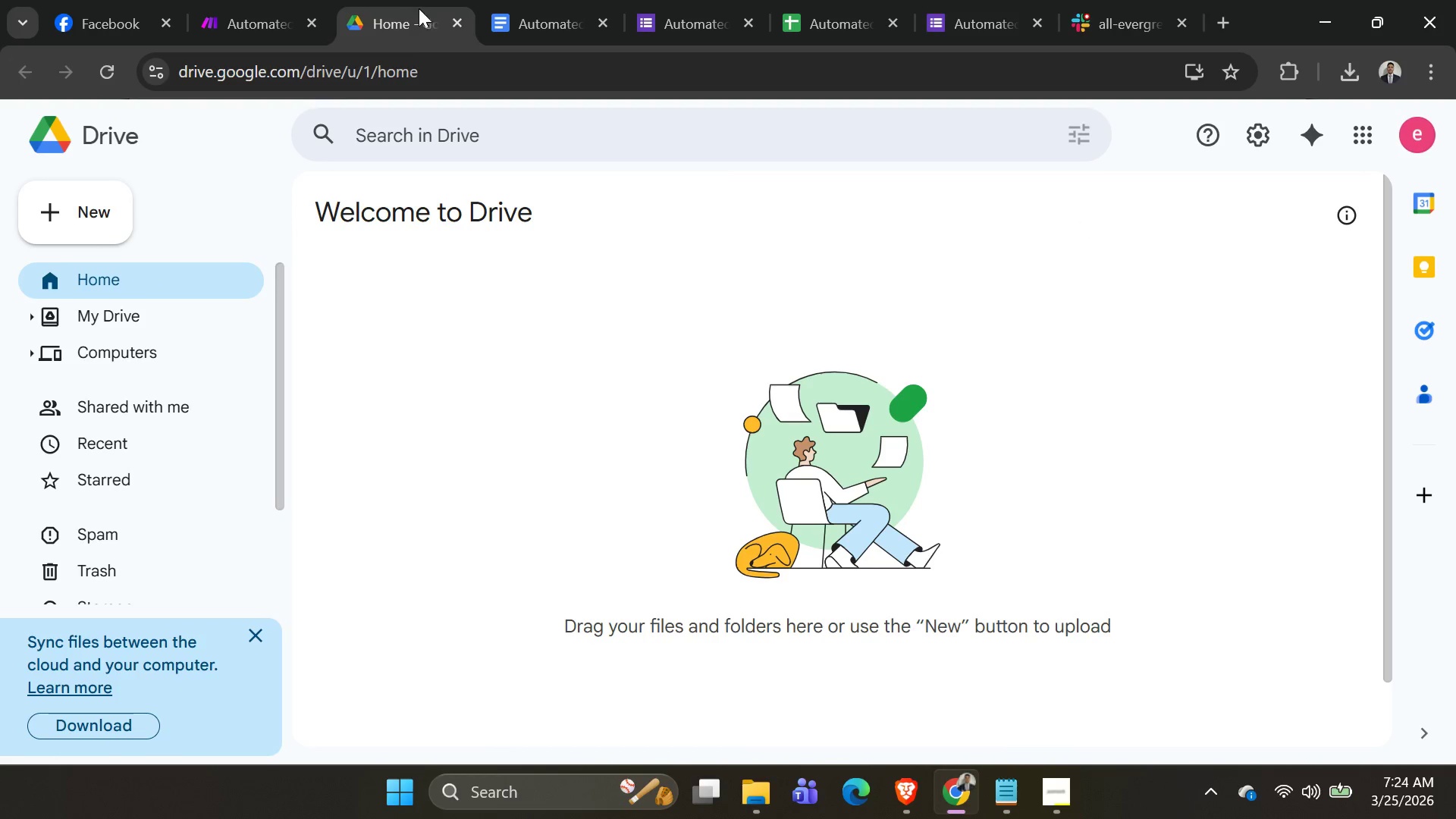 
left_click([118, 1])
 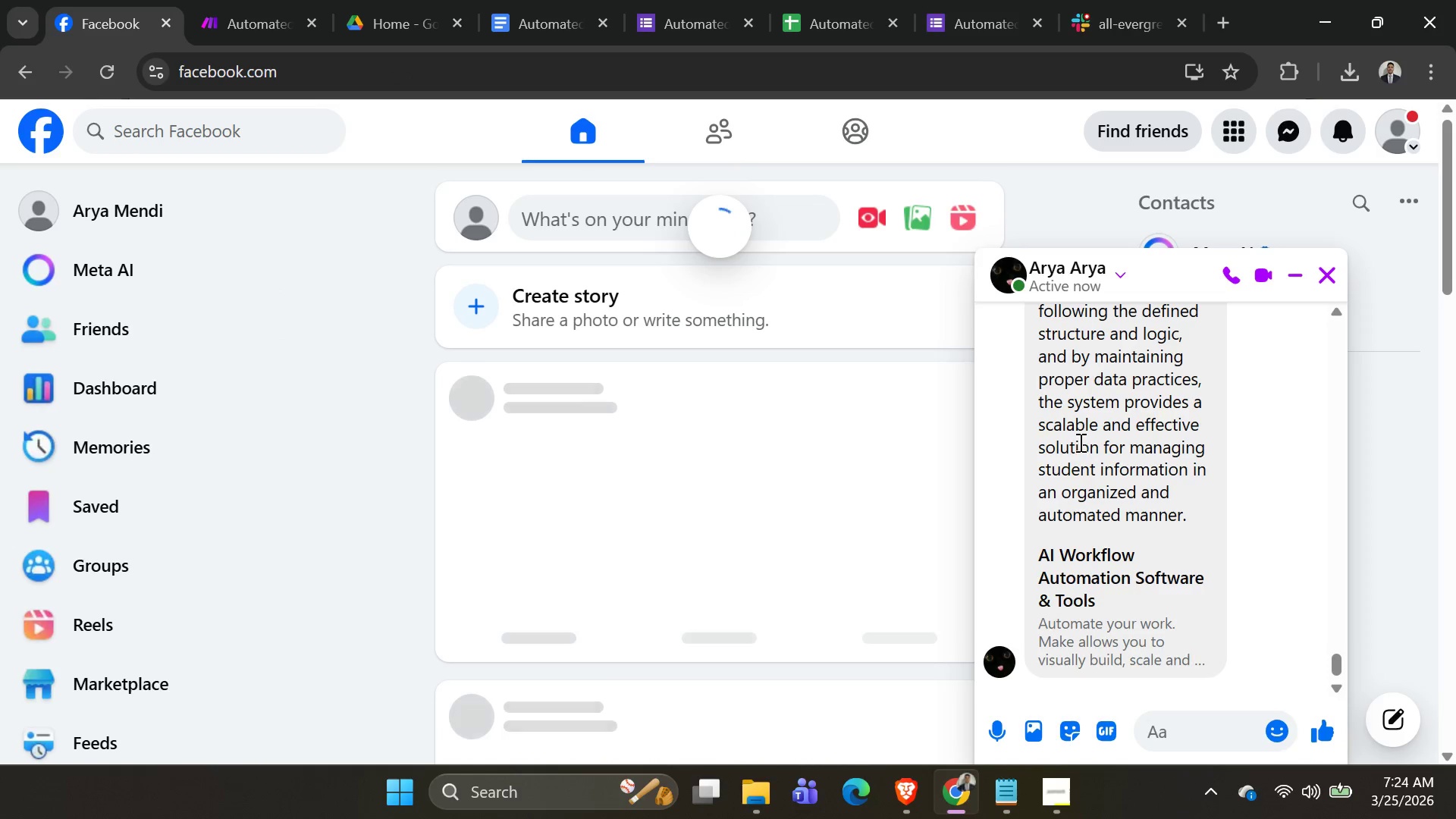 
scroll: coordinate [1195, 494], scroll_direction: up, amount: 60.0
 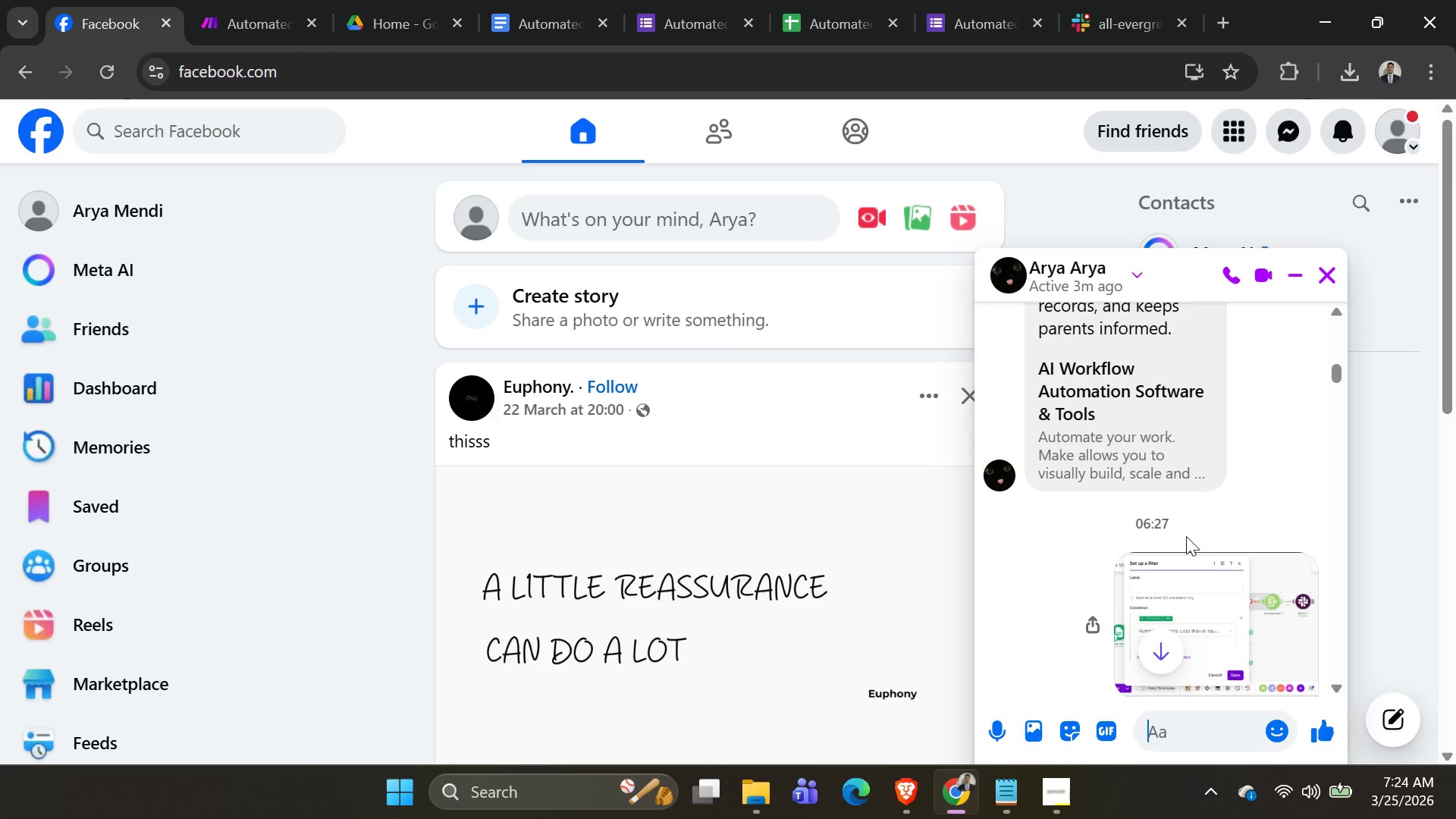 
scroll: coordinate [1186, 536], scroll_direction: none, amount: 0.0
 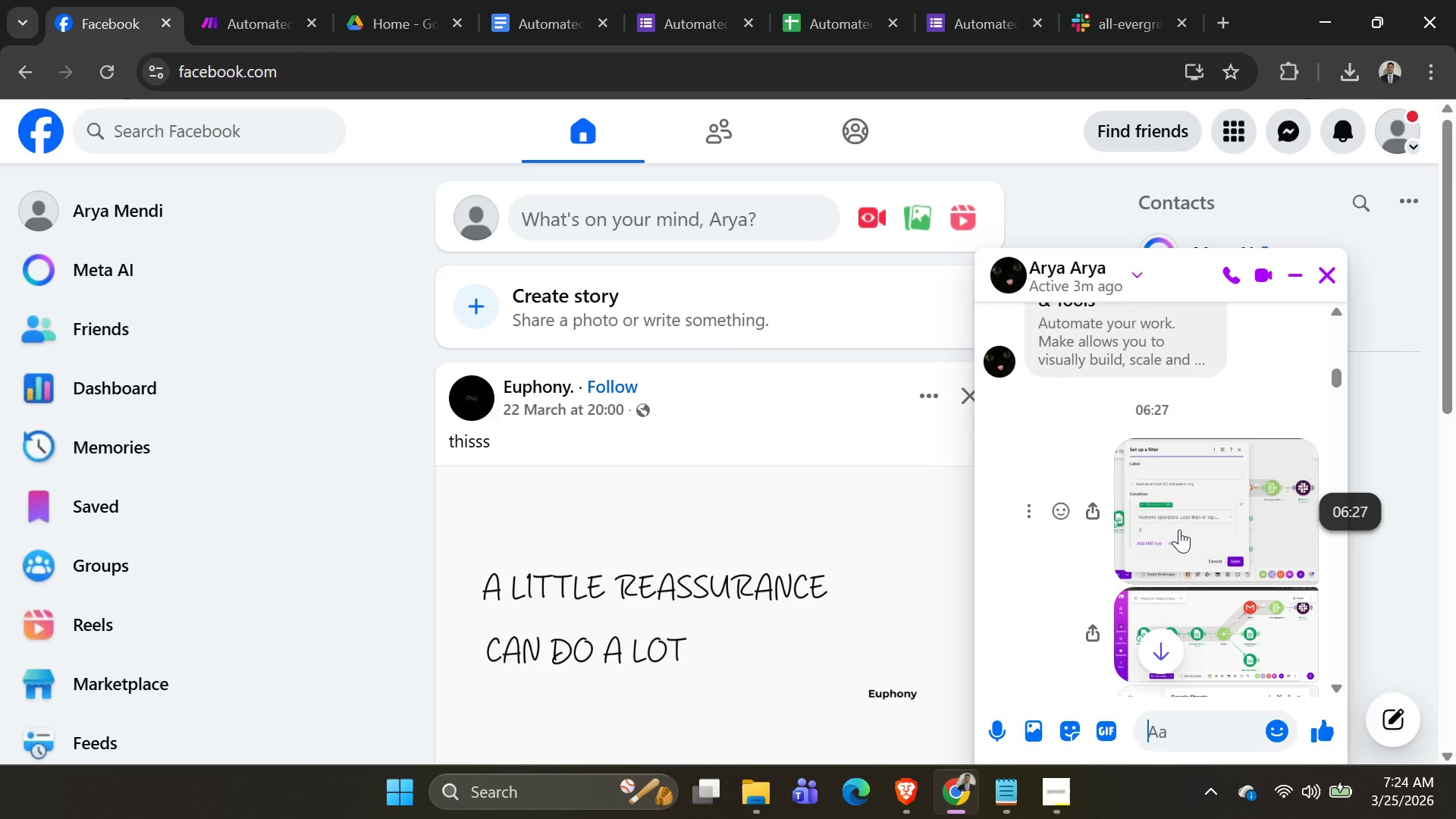 
left_click([1179, 529])
 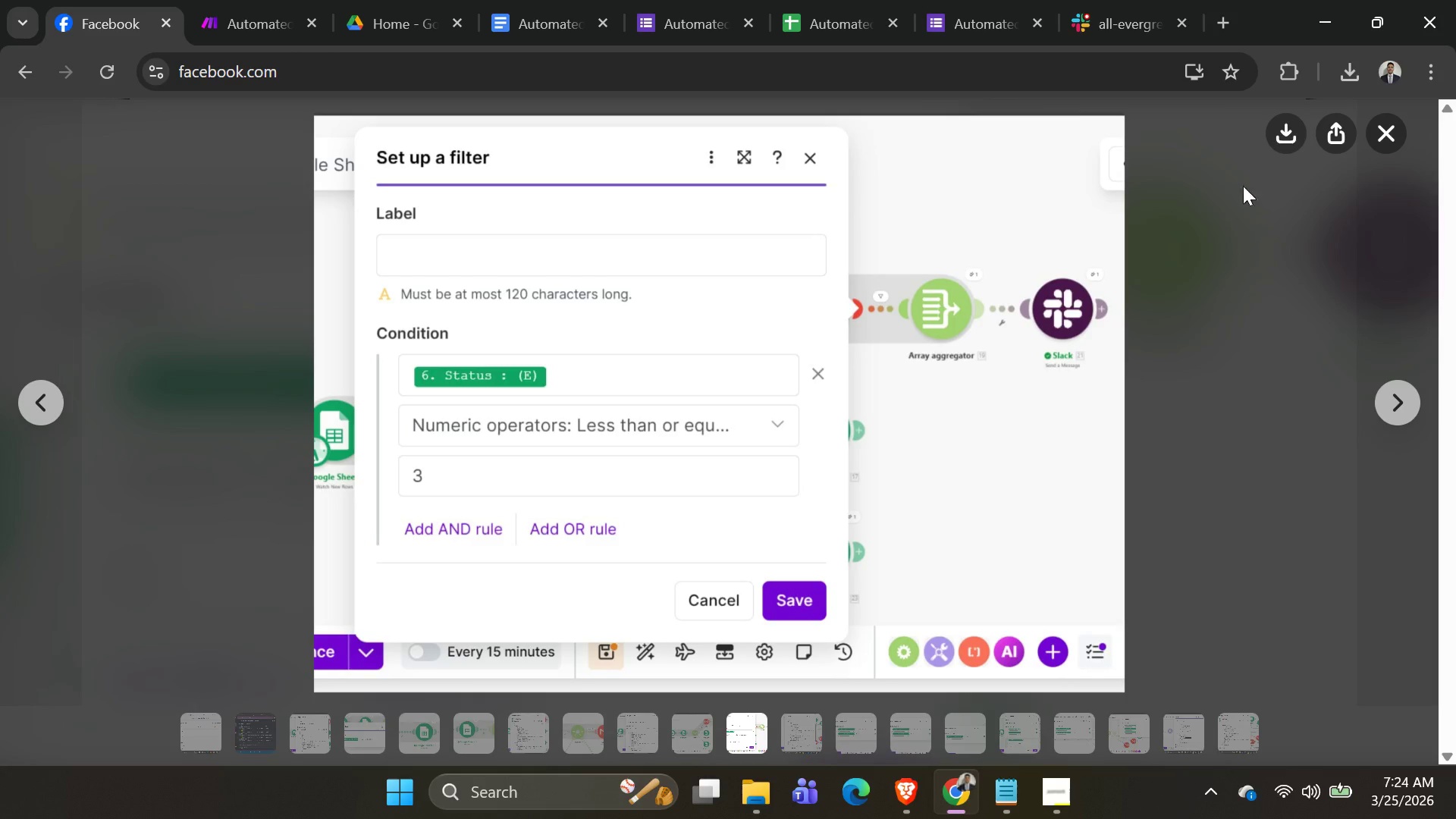 
left_click([1281, 130])
 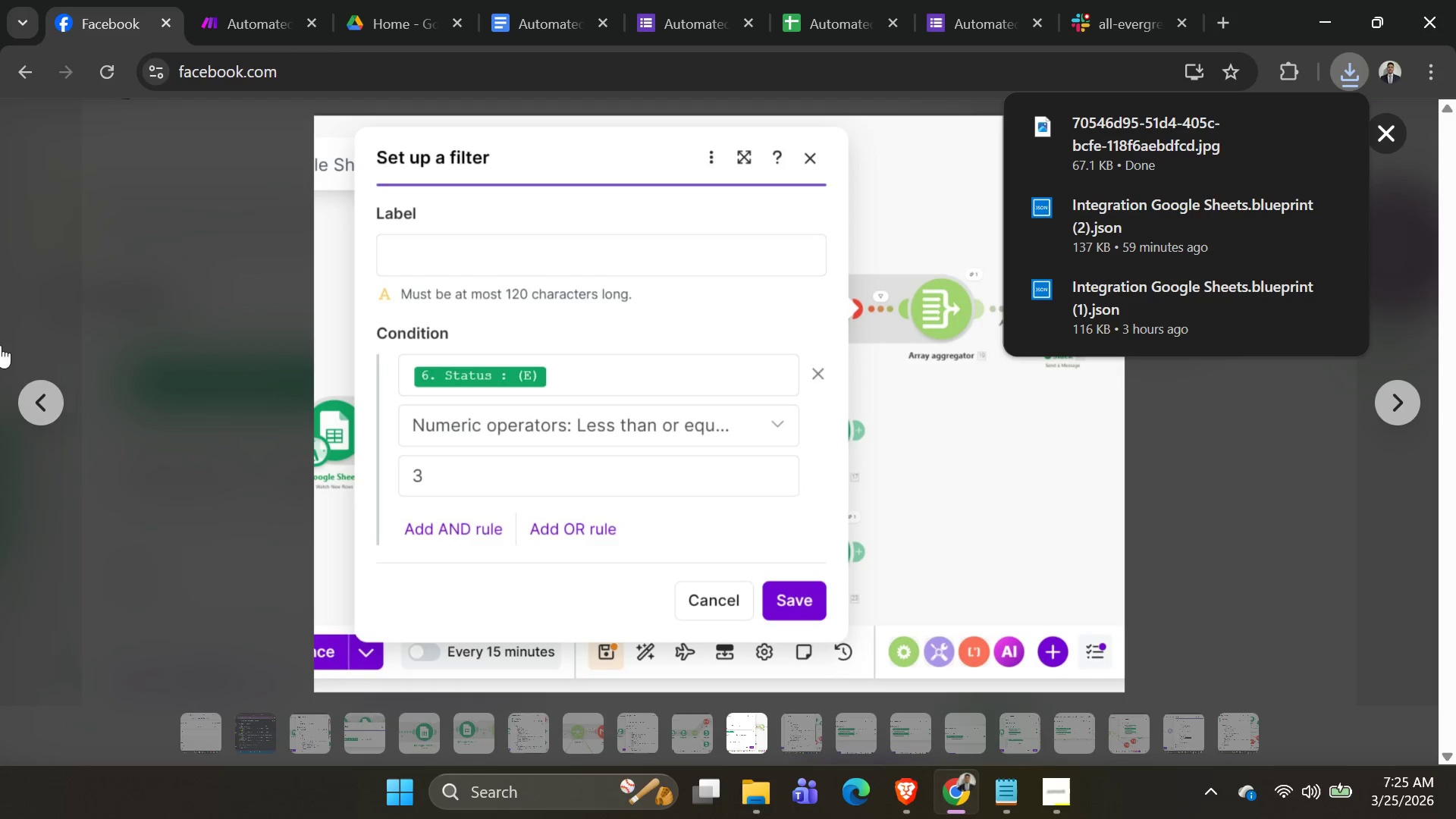 
left_click([36, 413])
 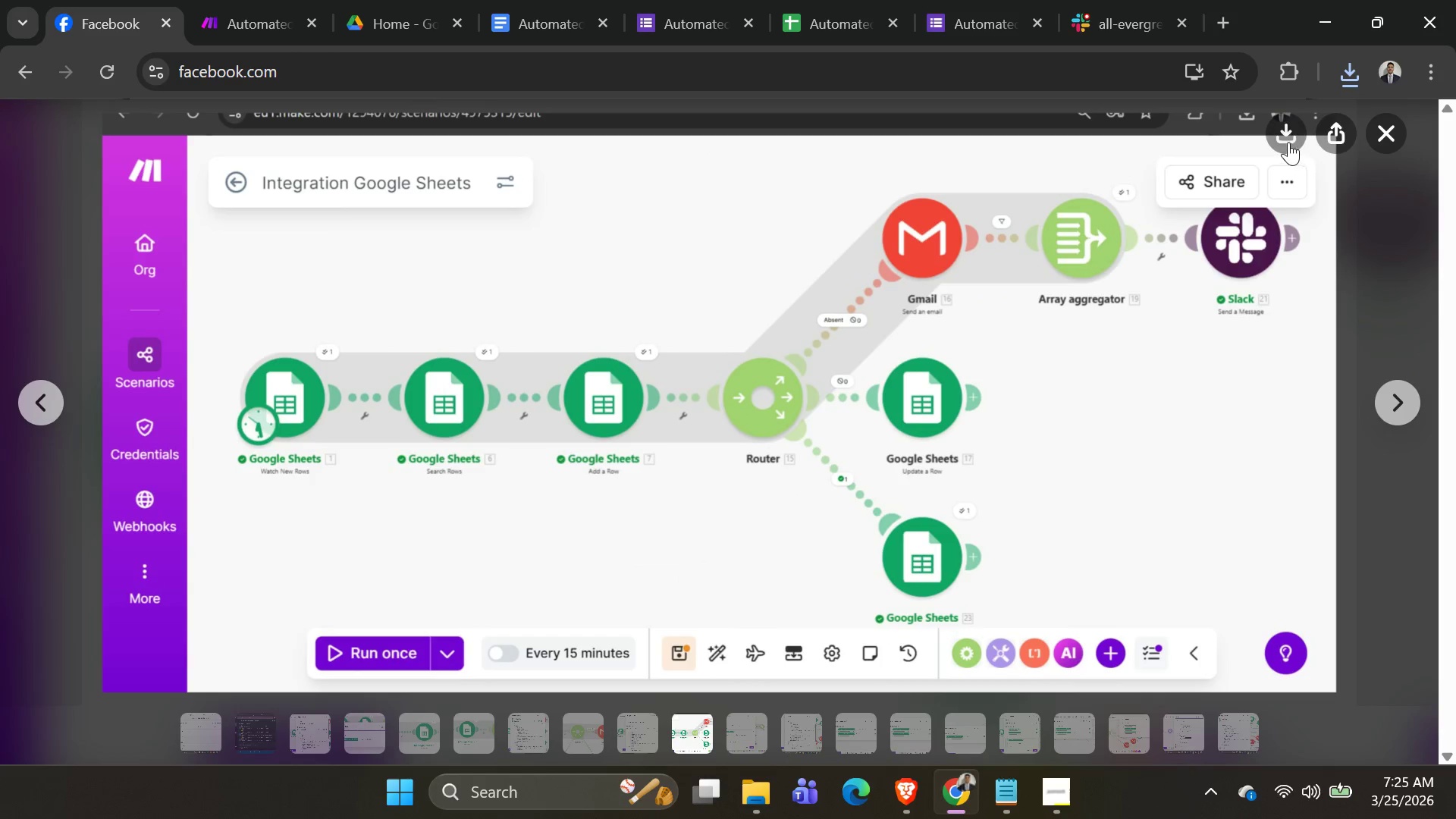 
left_click([1288, 142])
 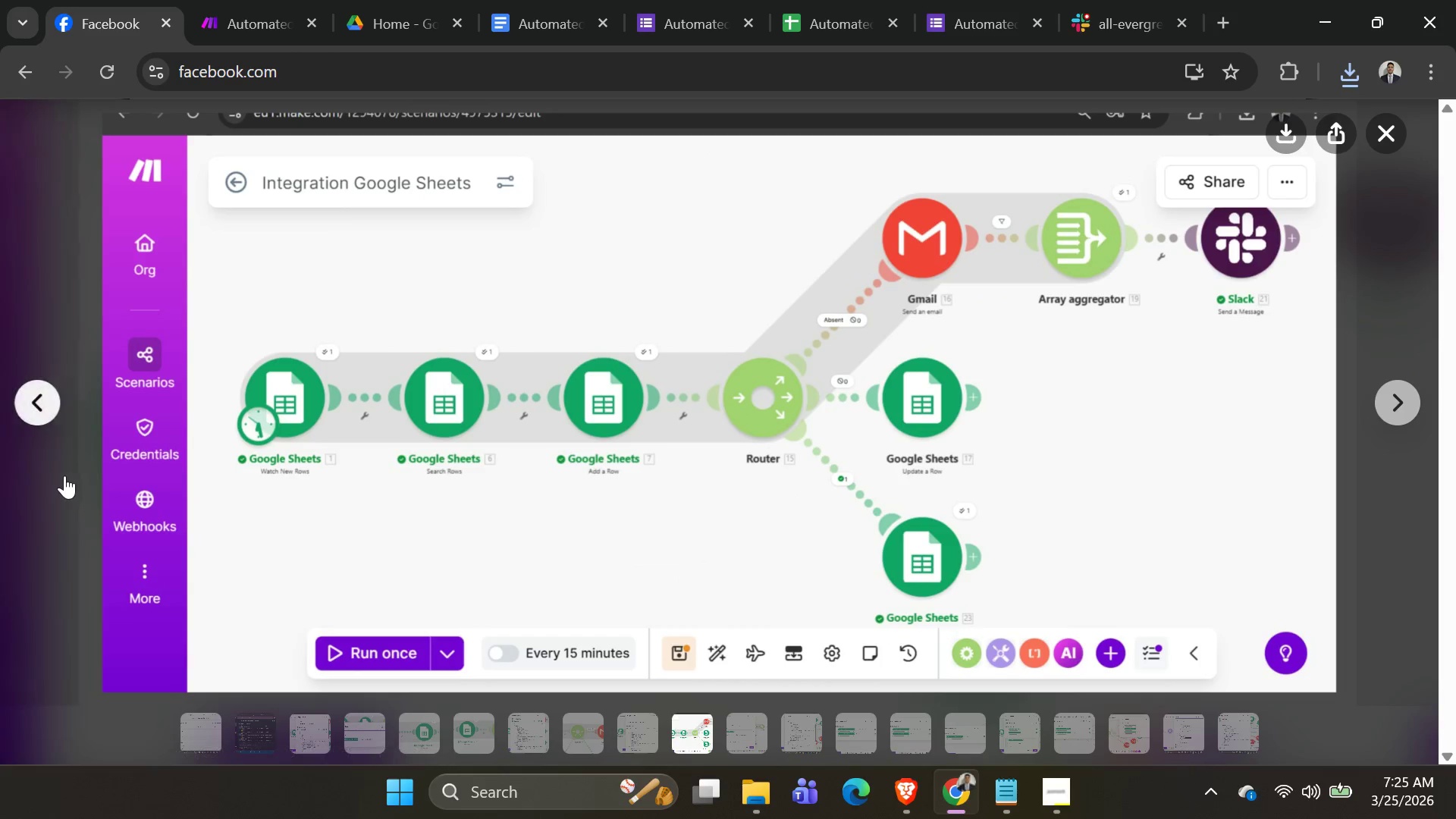 
left_click([45, 410])
 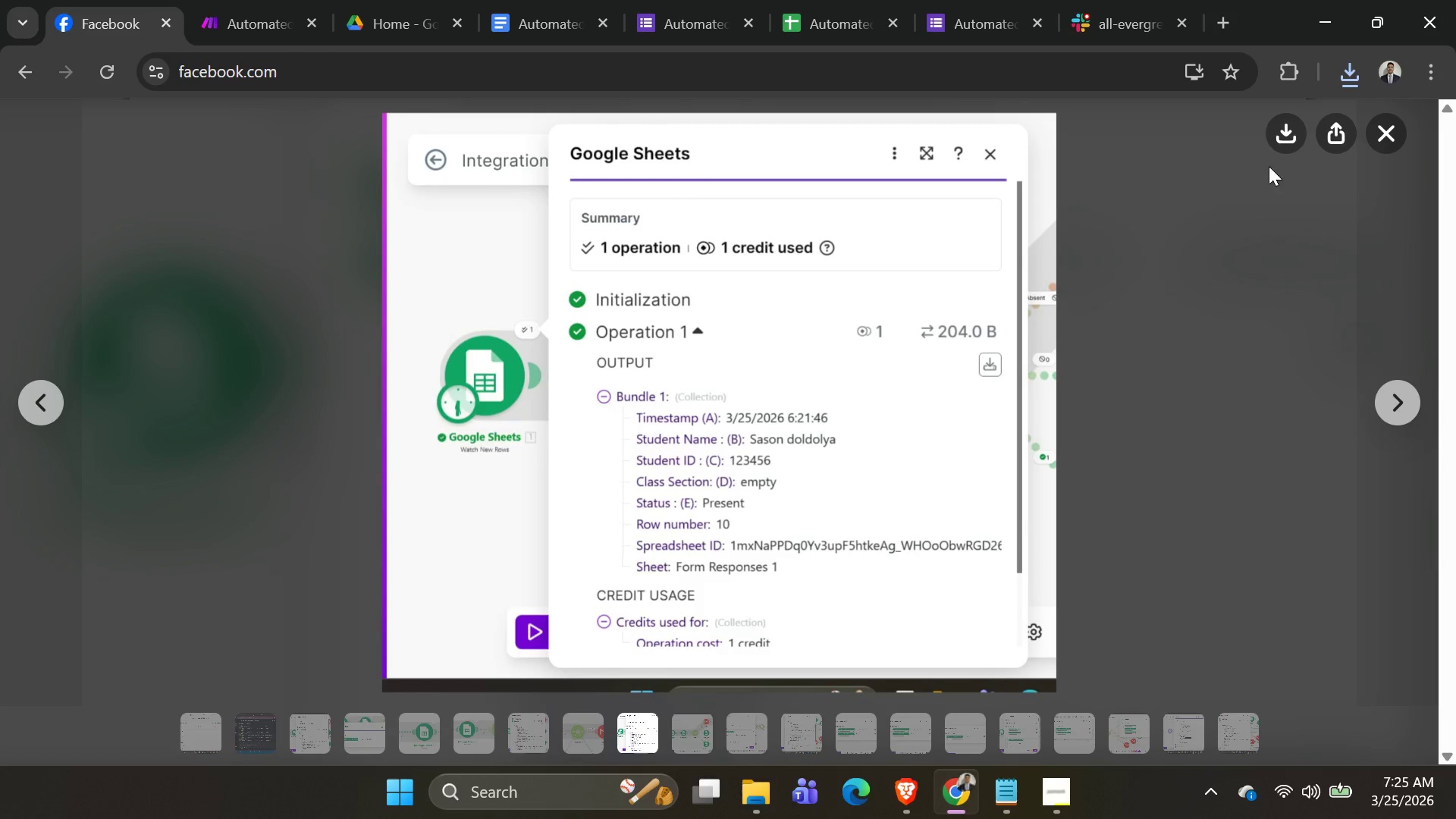 
left_click([1281, 121])
 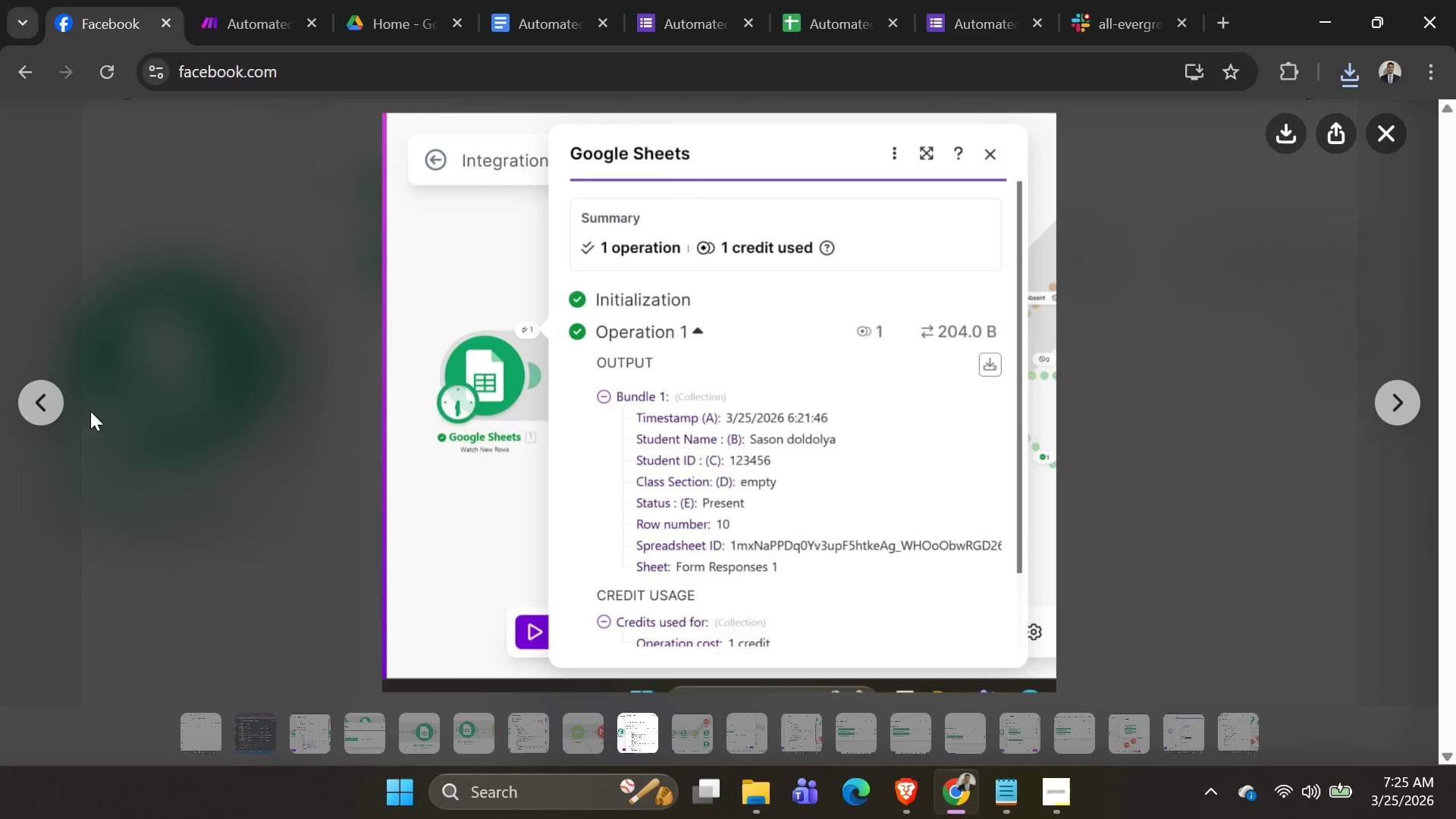 
left_click([20, 412])
 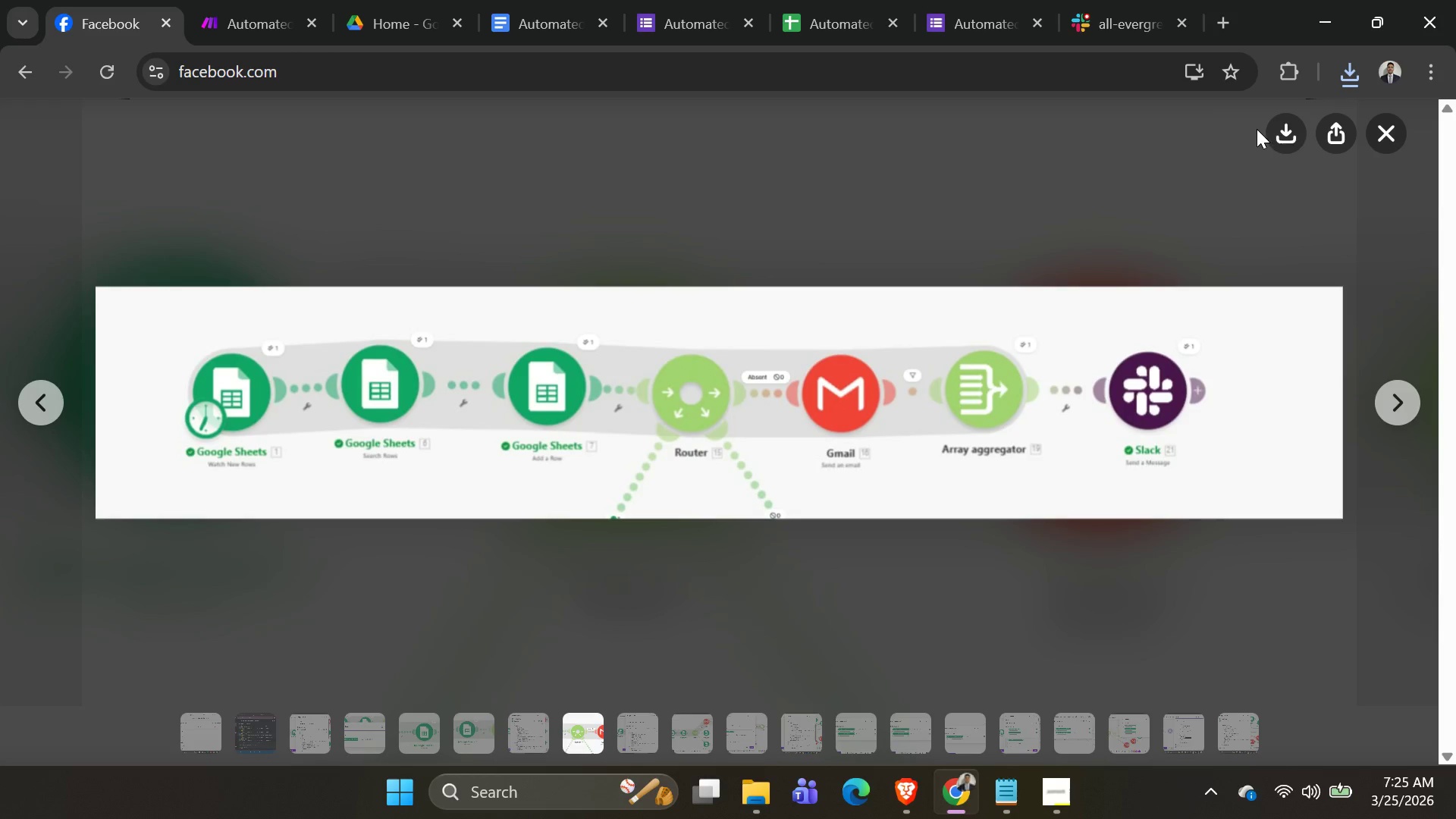 
left_click([1283, 126])
 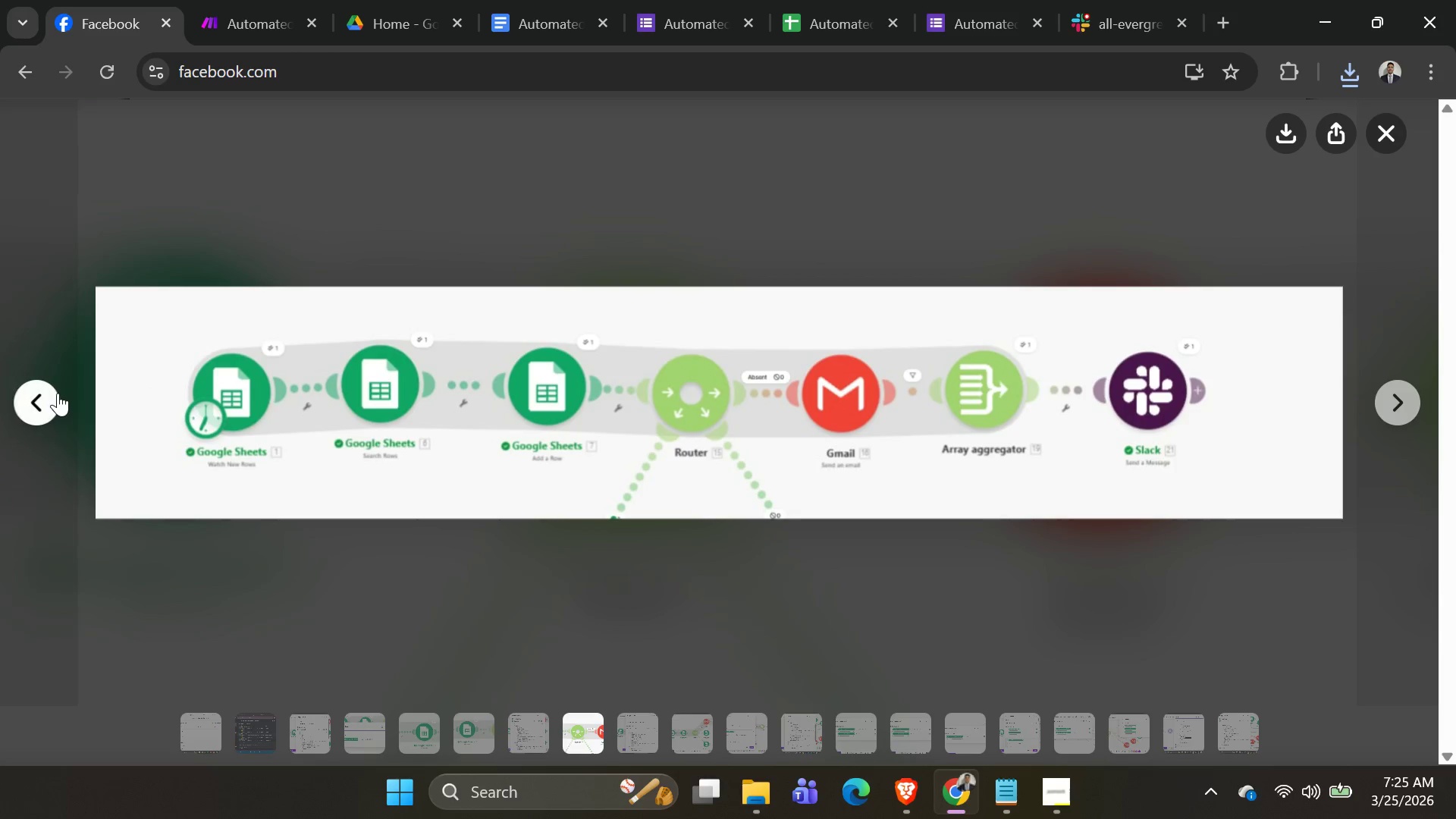 
left_click([45, 395])
 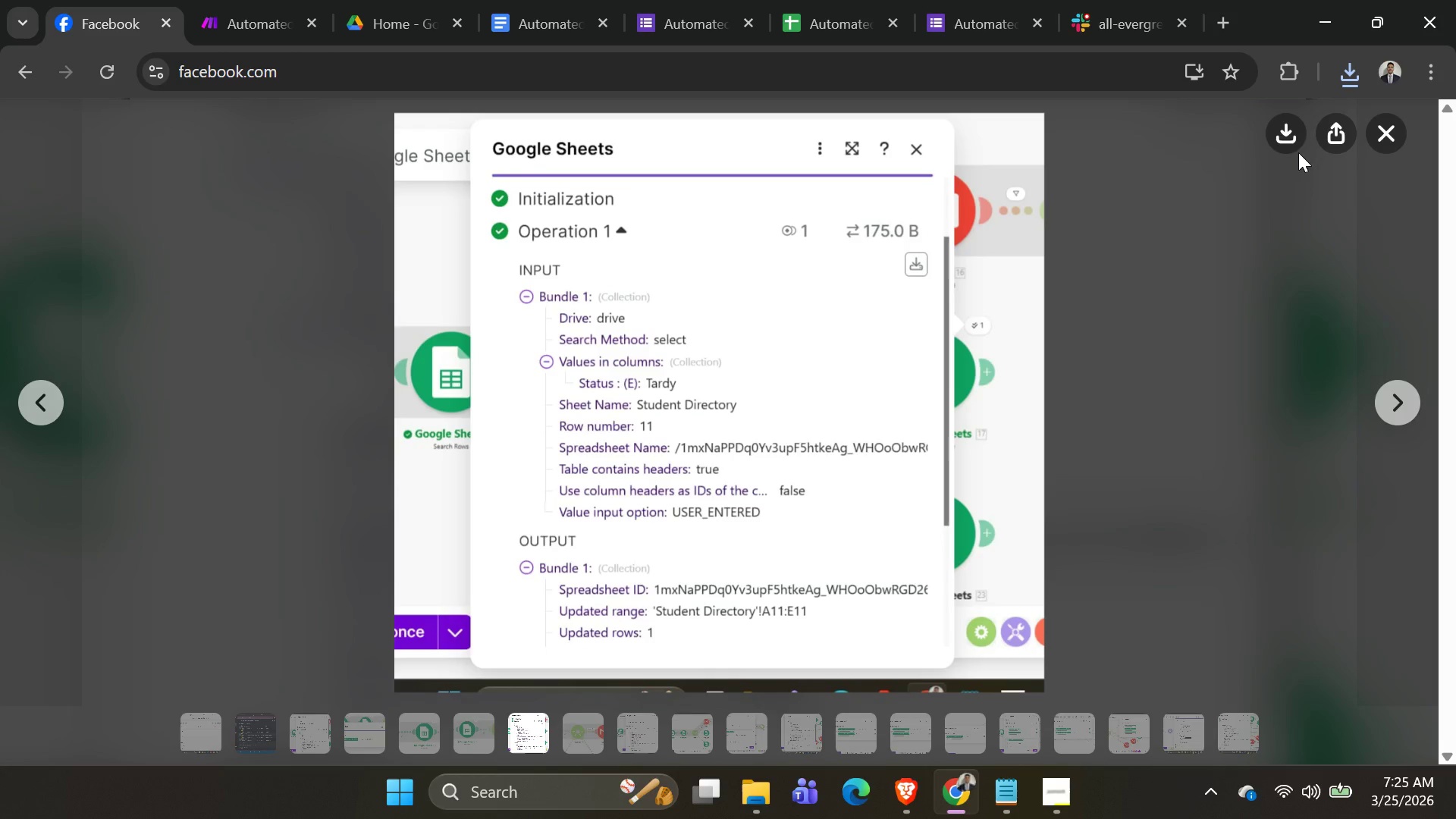 
left_click([1294, 142])
 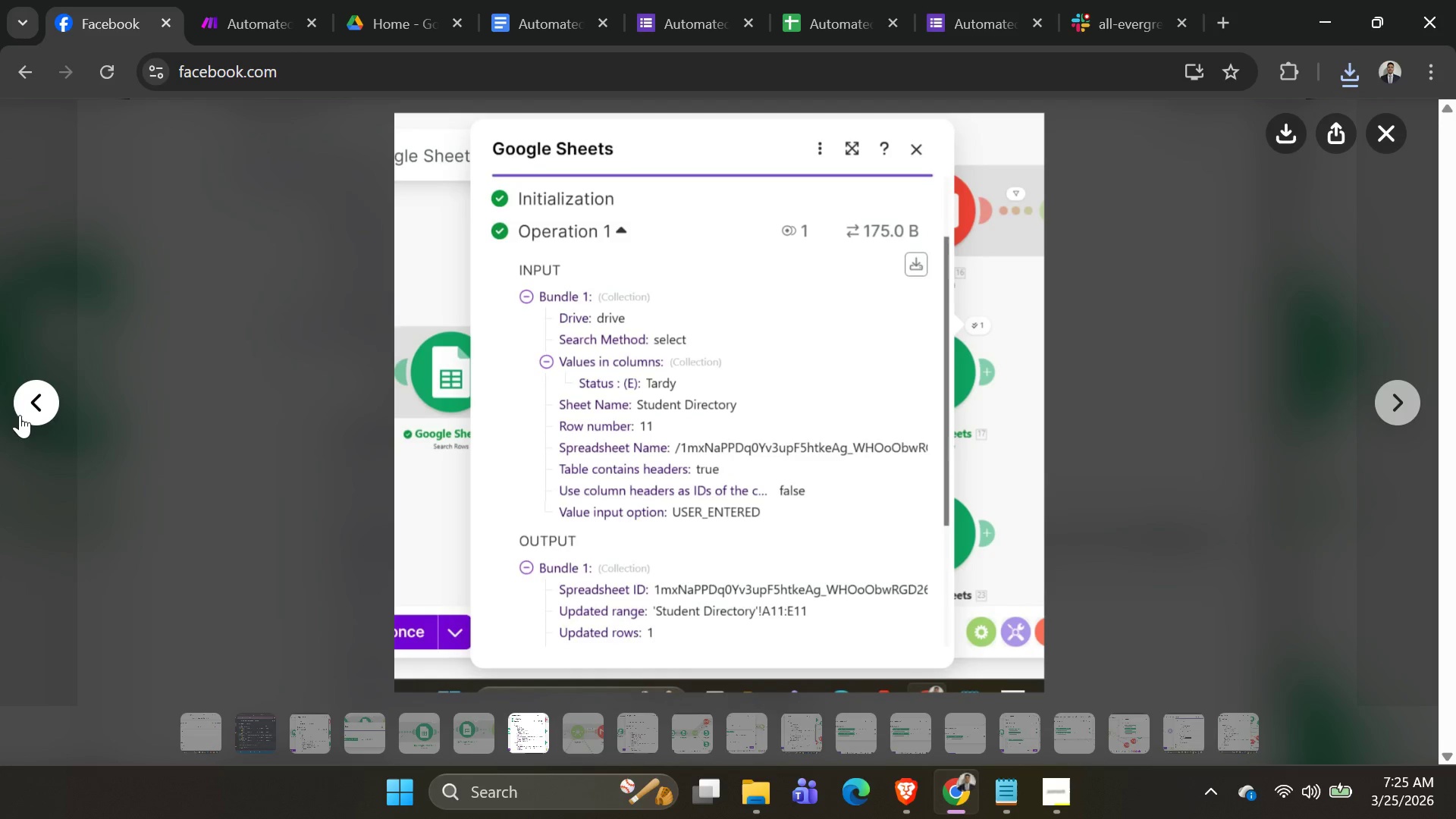 
left_click([20, 415])
 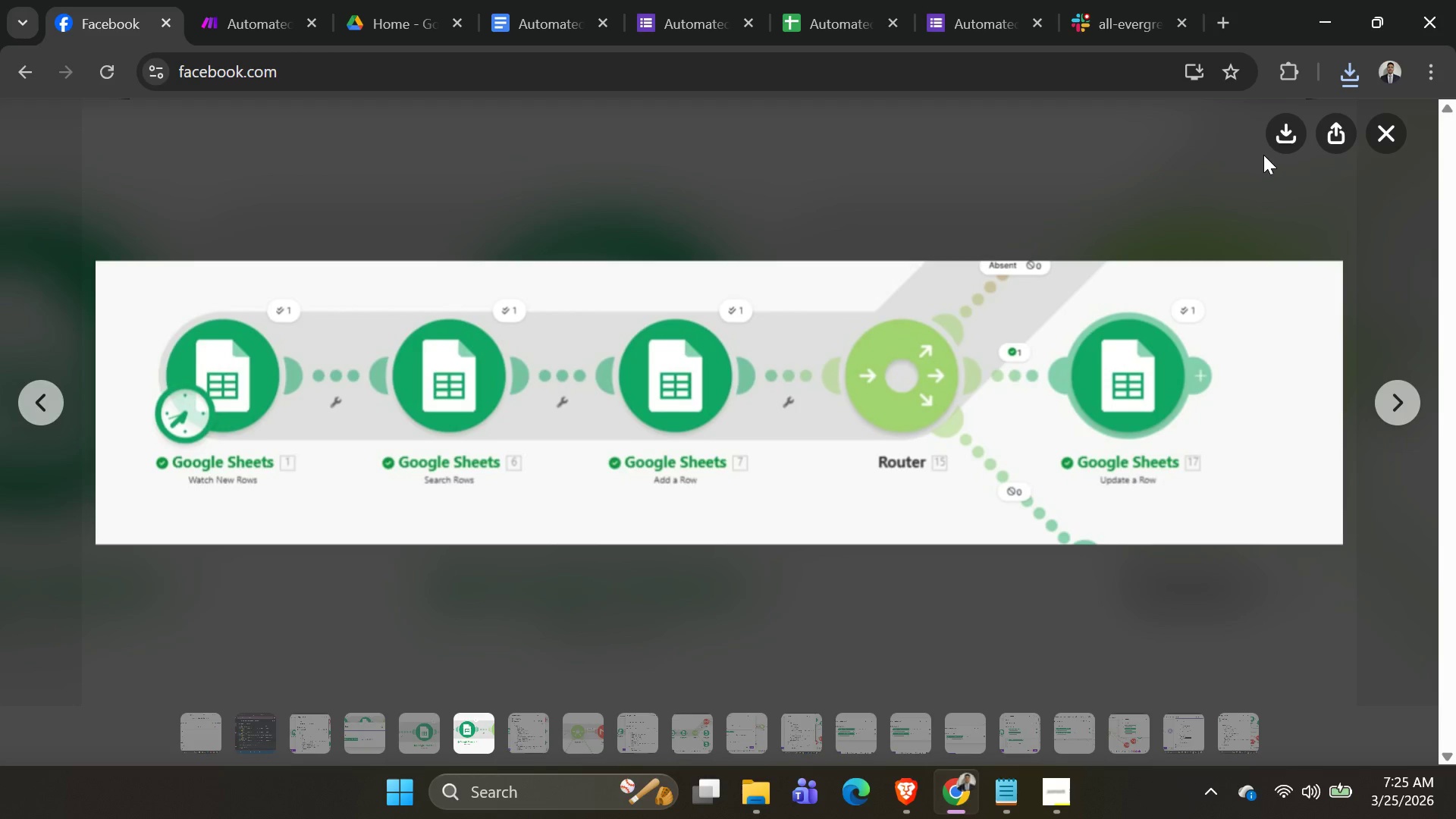 
left_click([1282, 132])
 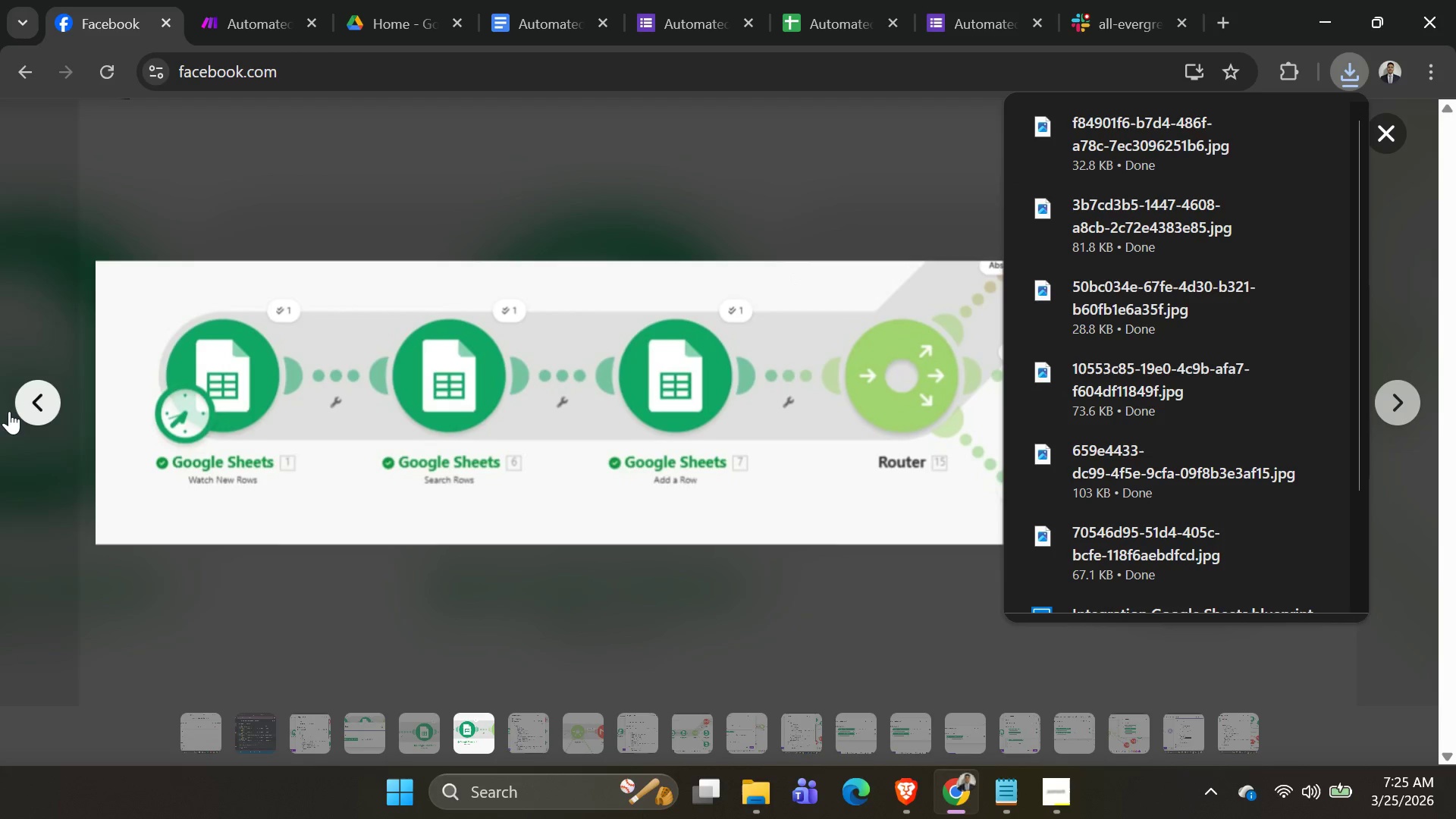 
left_click([24, 403])
 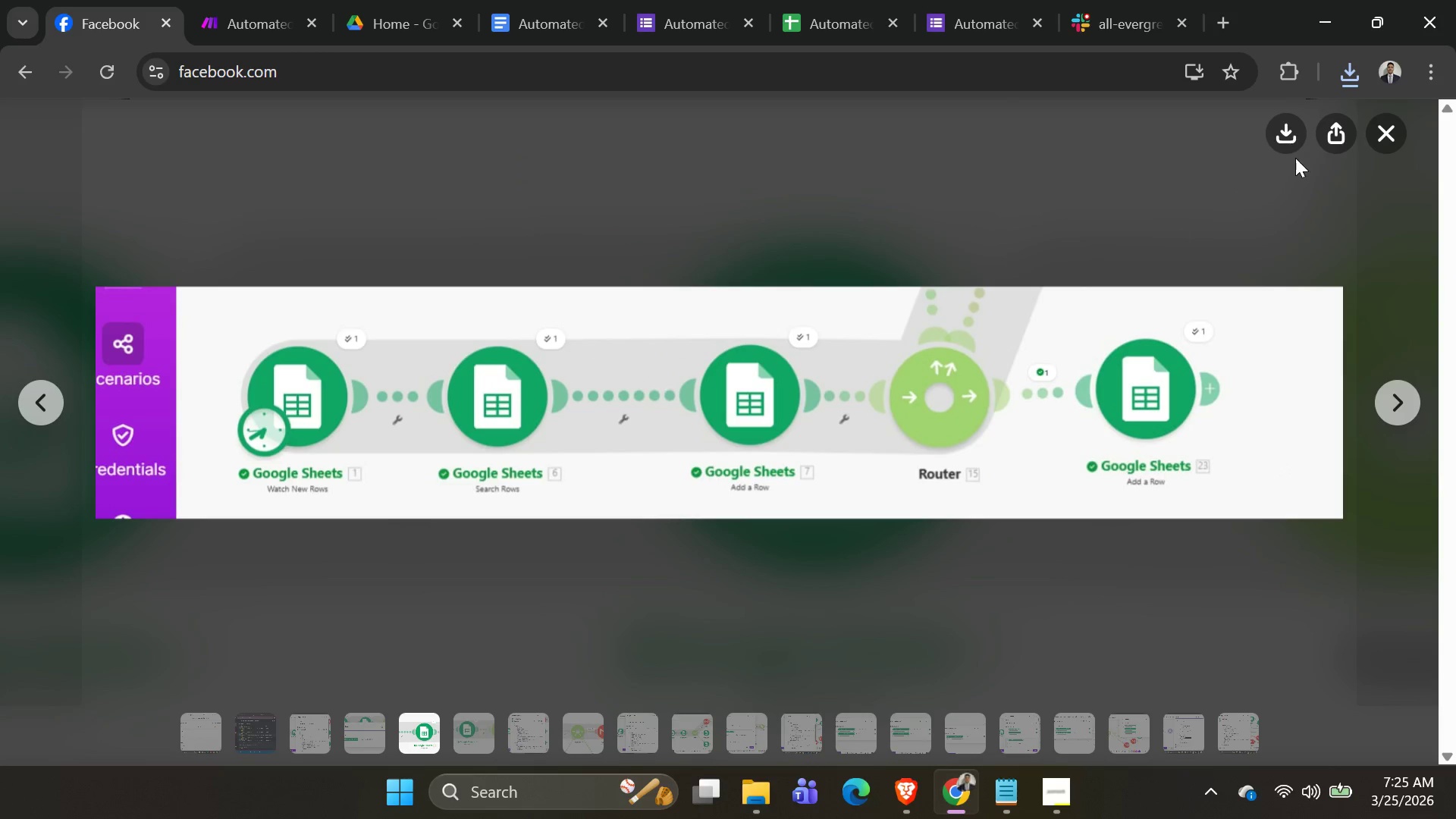 
left_click([1292, 140])
 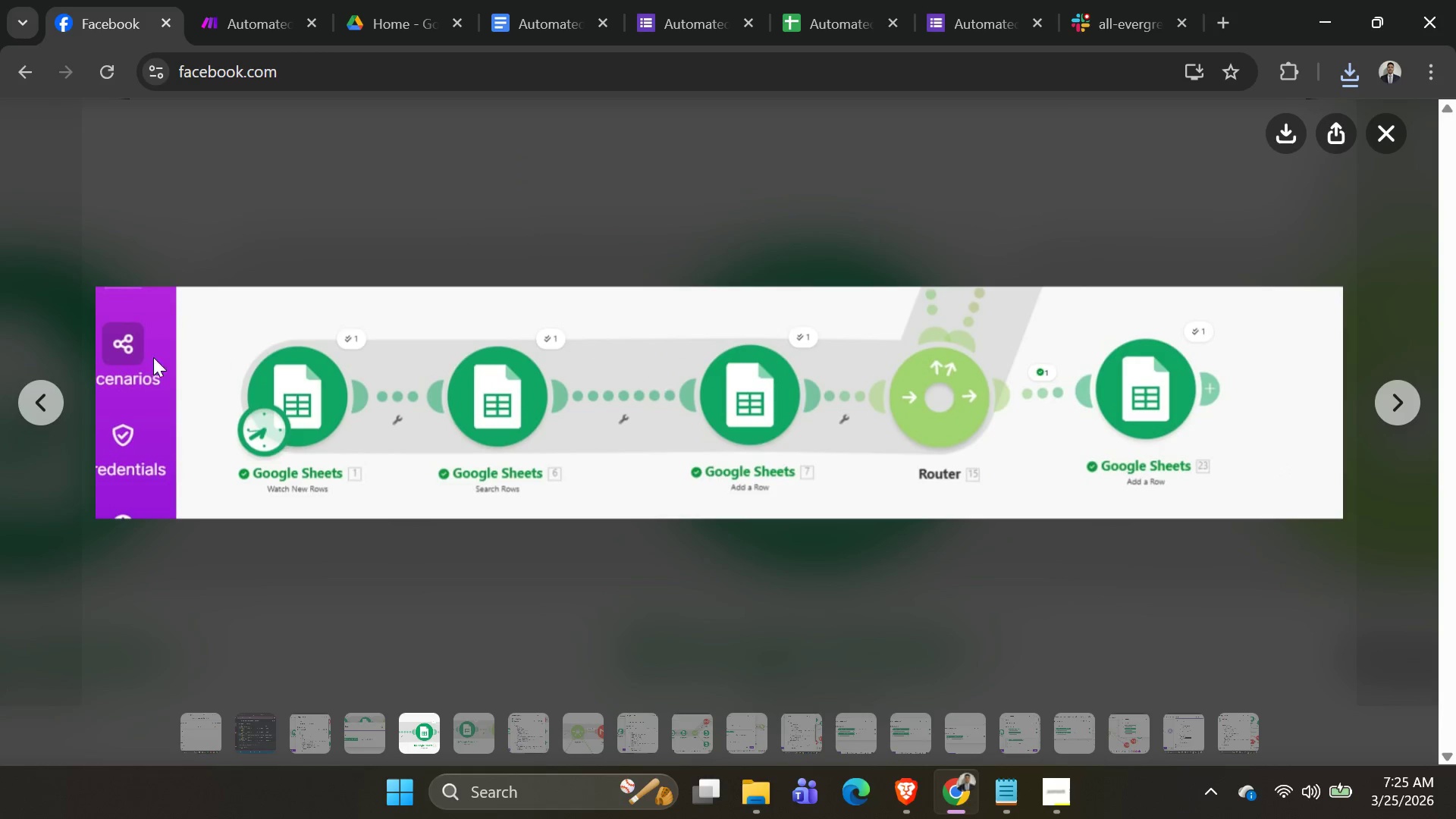 
left_click([37, 386])
 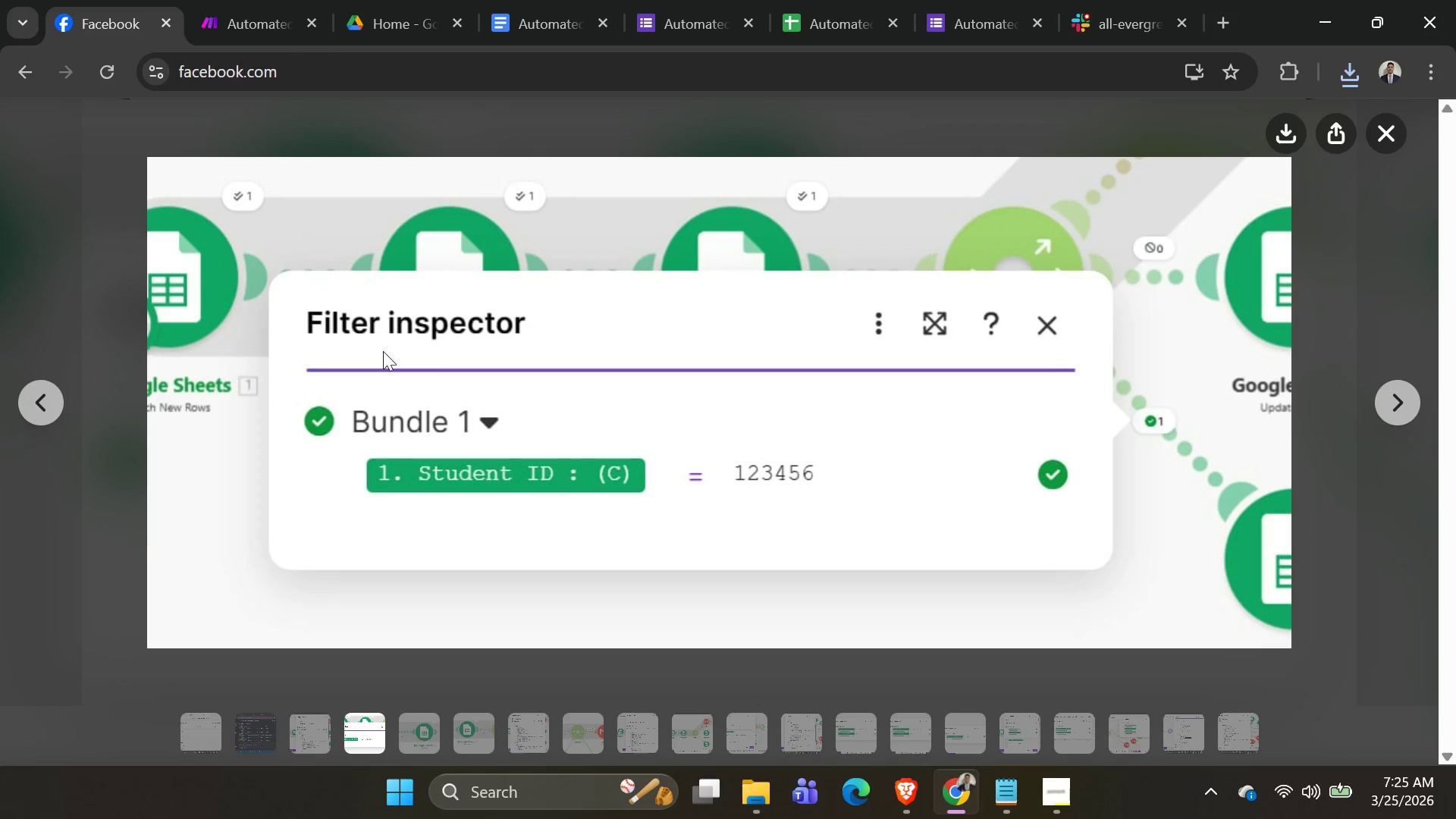 
left_click([51, 406])
 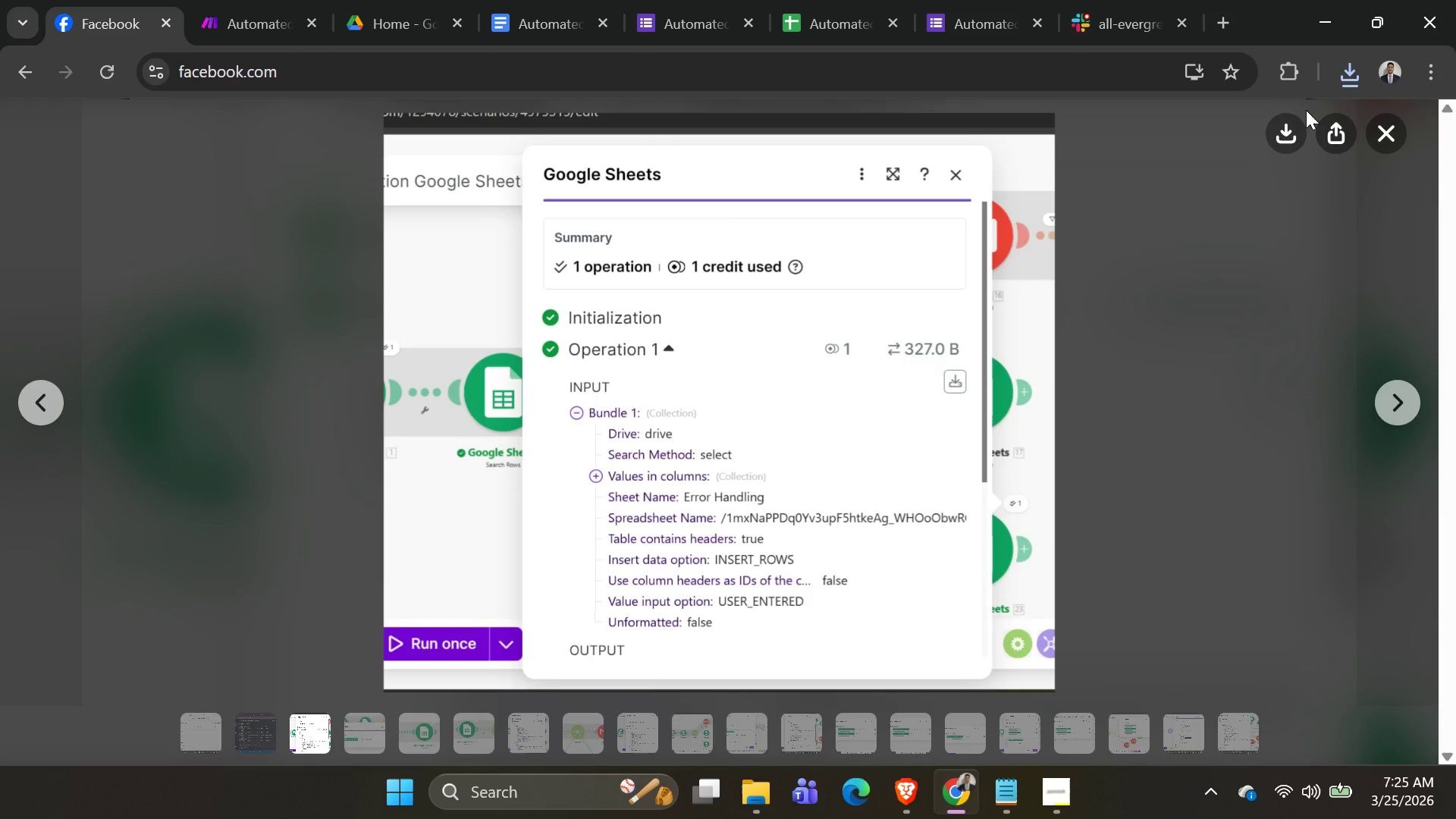 
double_click([1291, 123])
 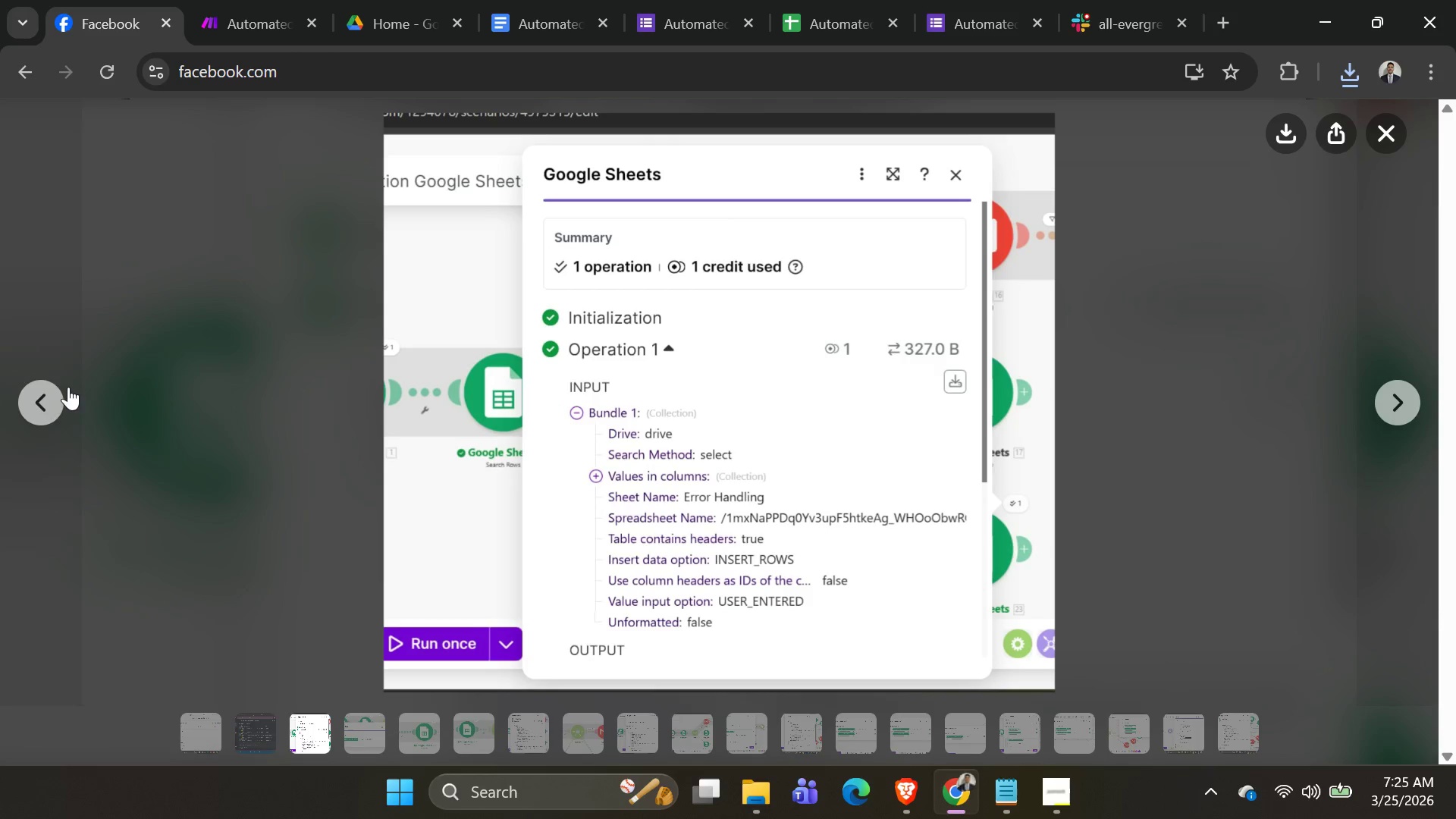 
left_click([59, 389])
 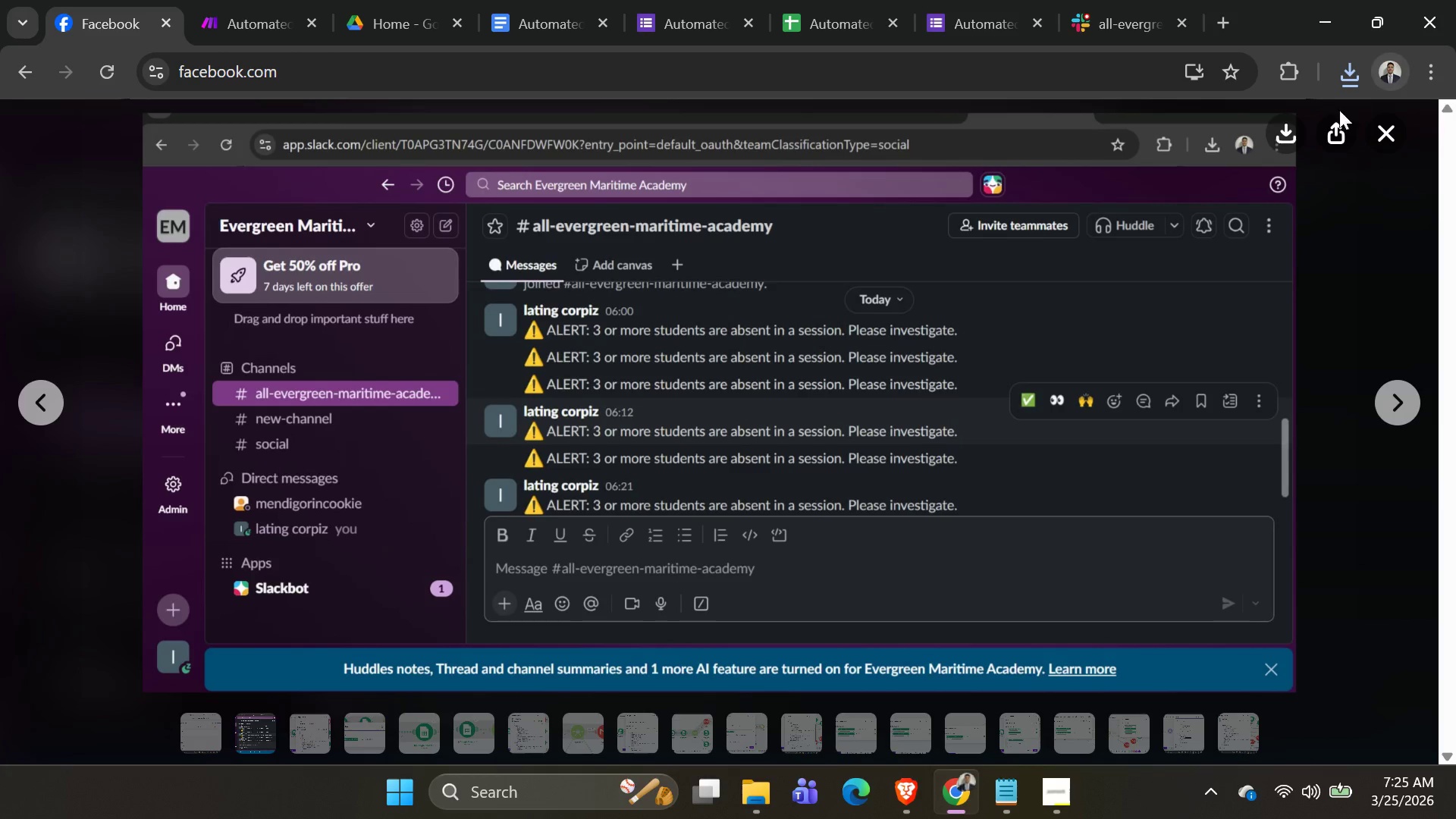 
left_click([1301, 124])
 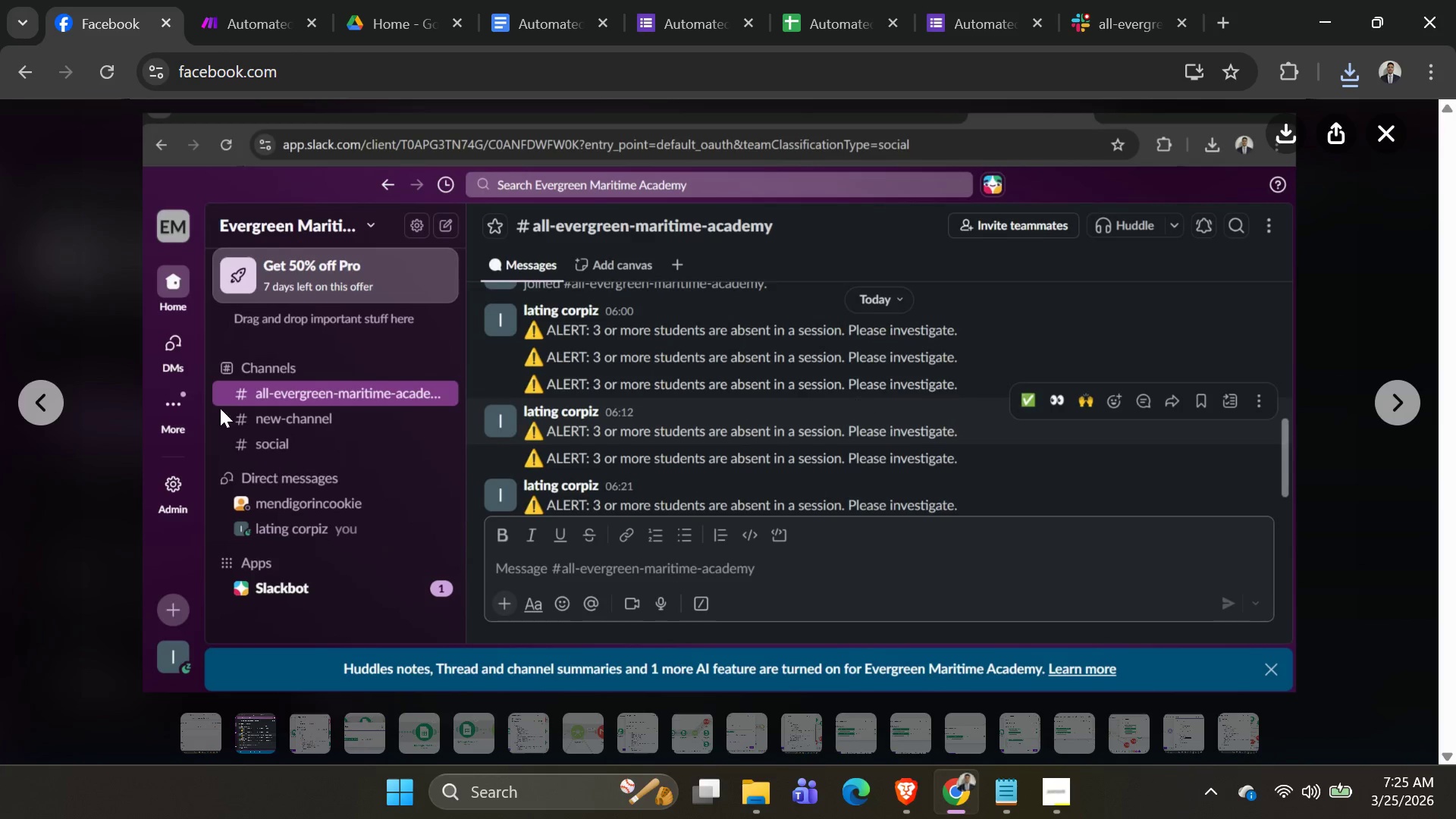 
left_click([24, 412])
 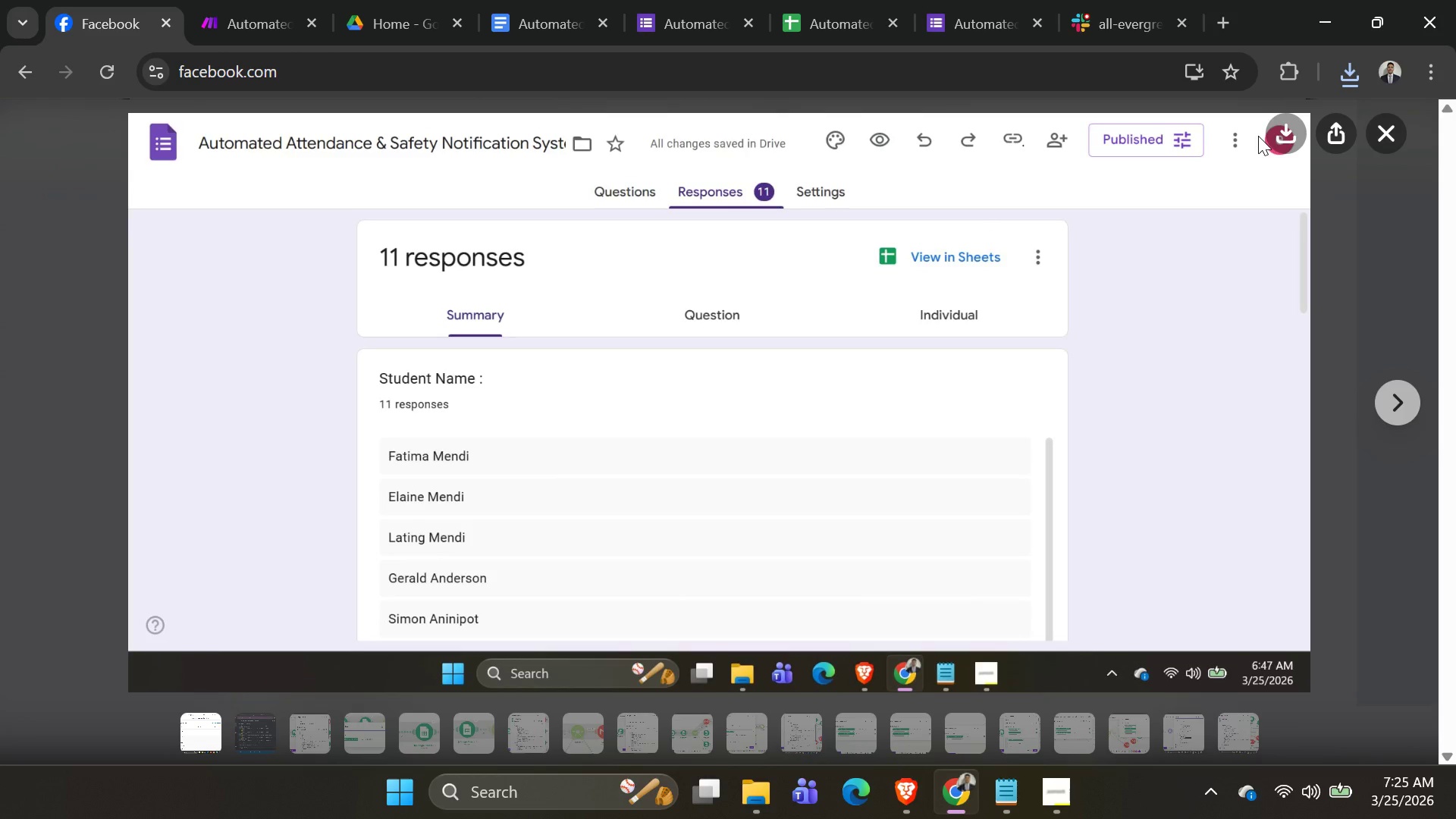 
left_click([1288, 130])
 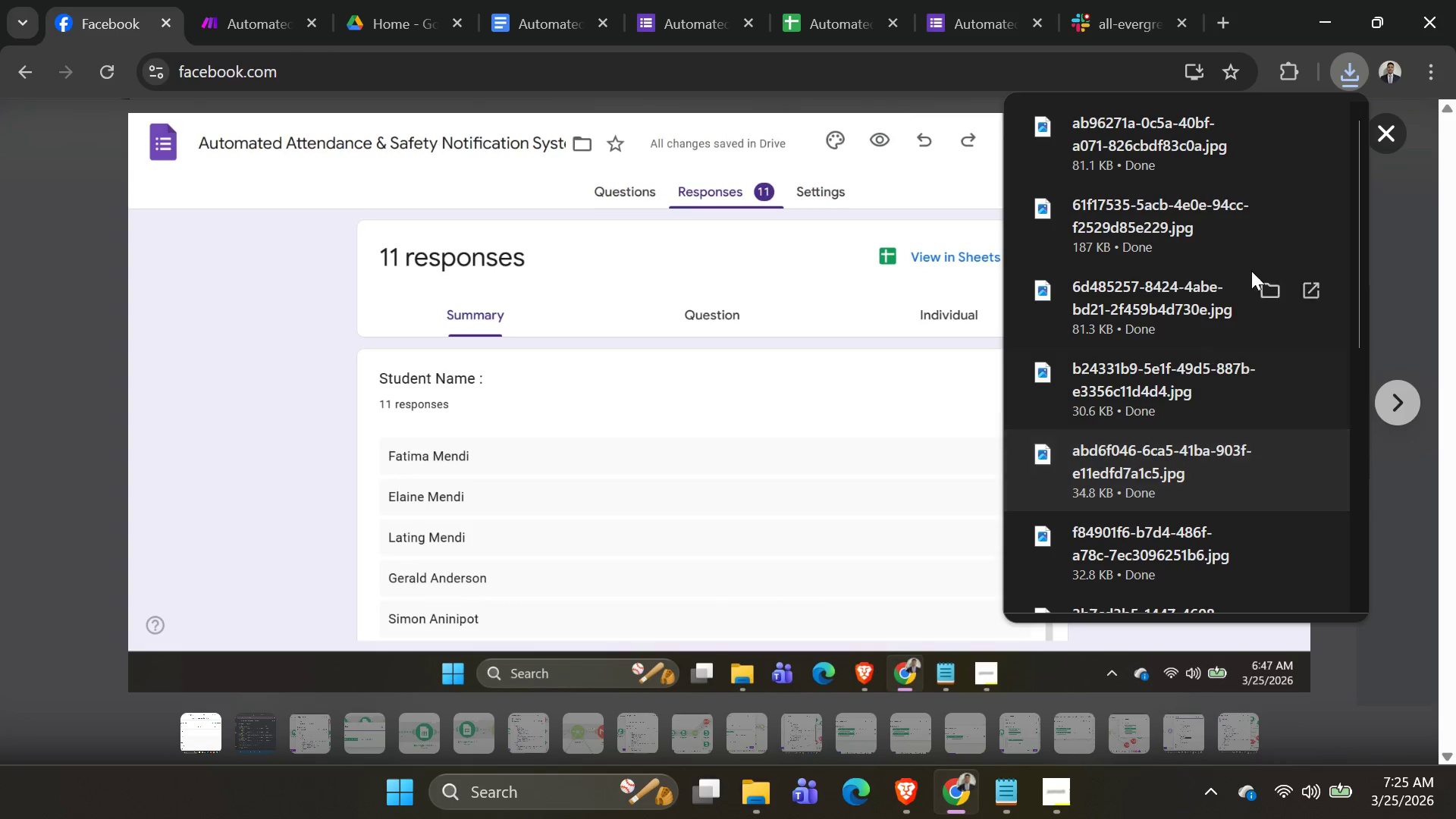 
left_click([1393, 136])